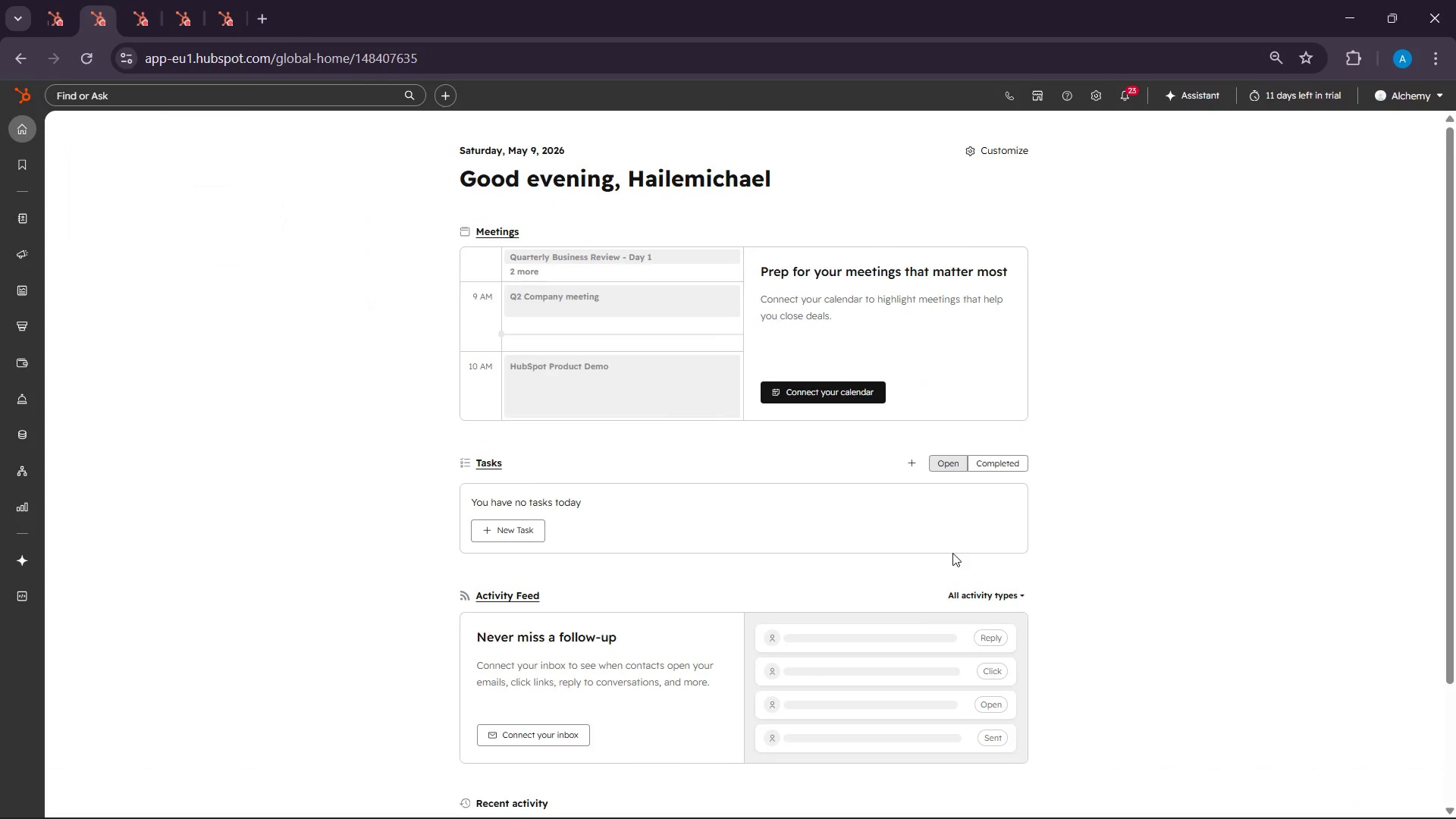 
scroll: coordinate [946, 595], scroll_direction: down, amount: 4.0
 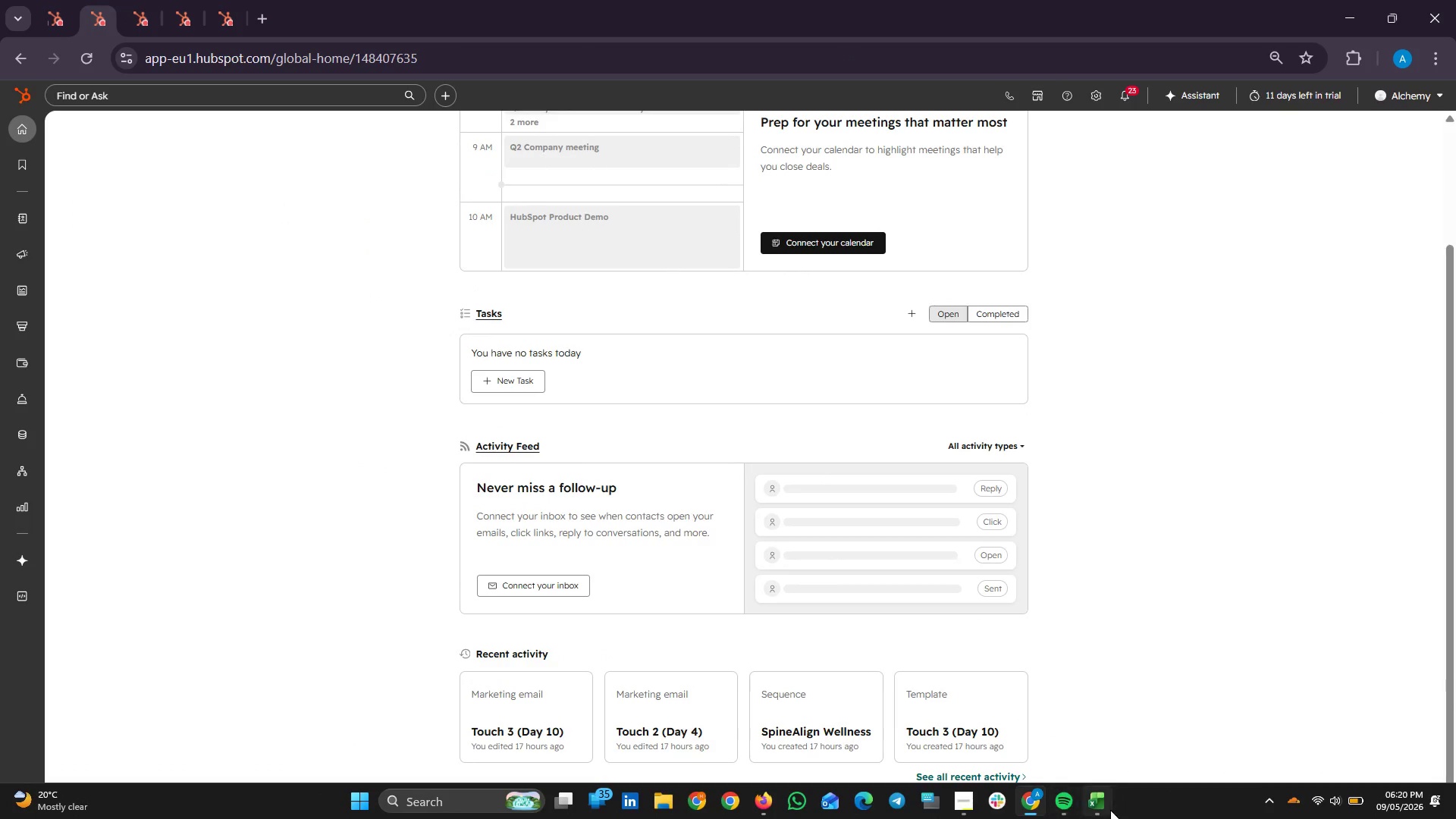 
left_click([1110, 810])
 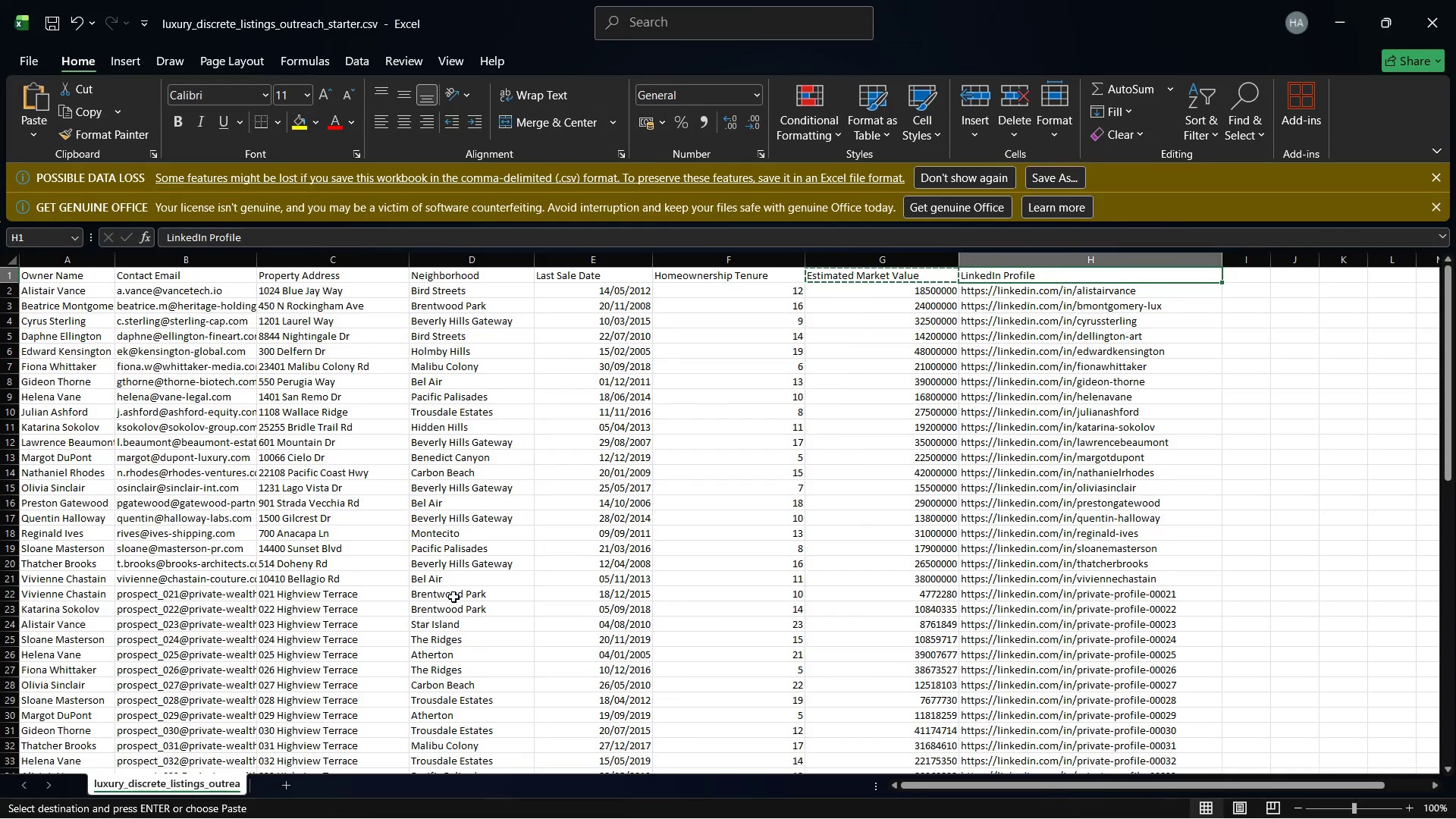 
left_click([437, 626])
 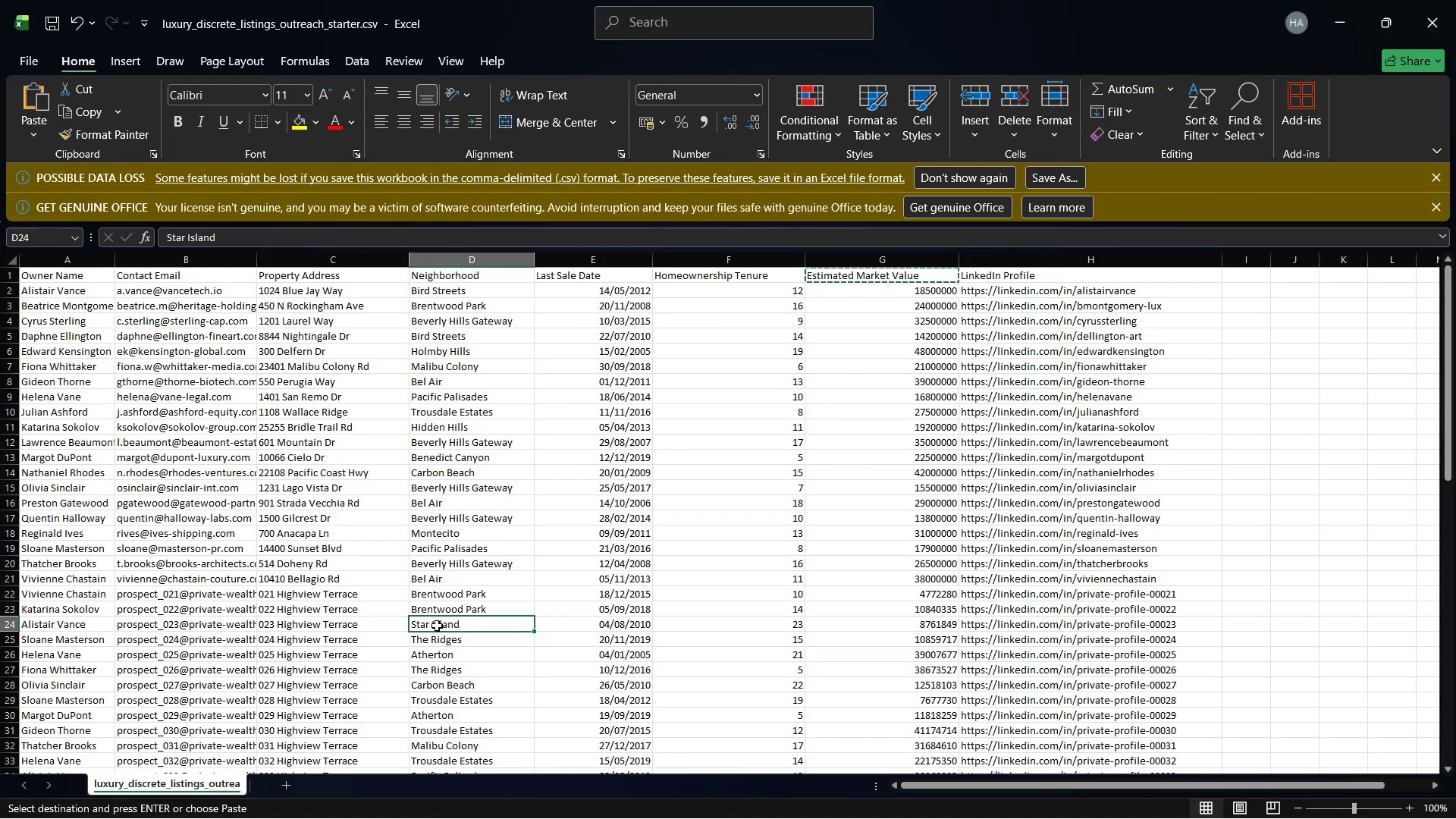 
right_click([437, 626])